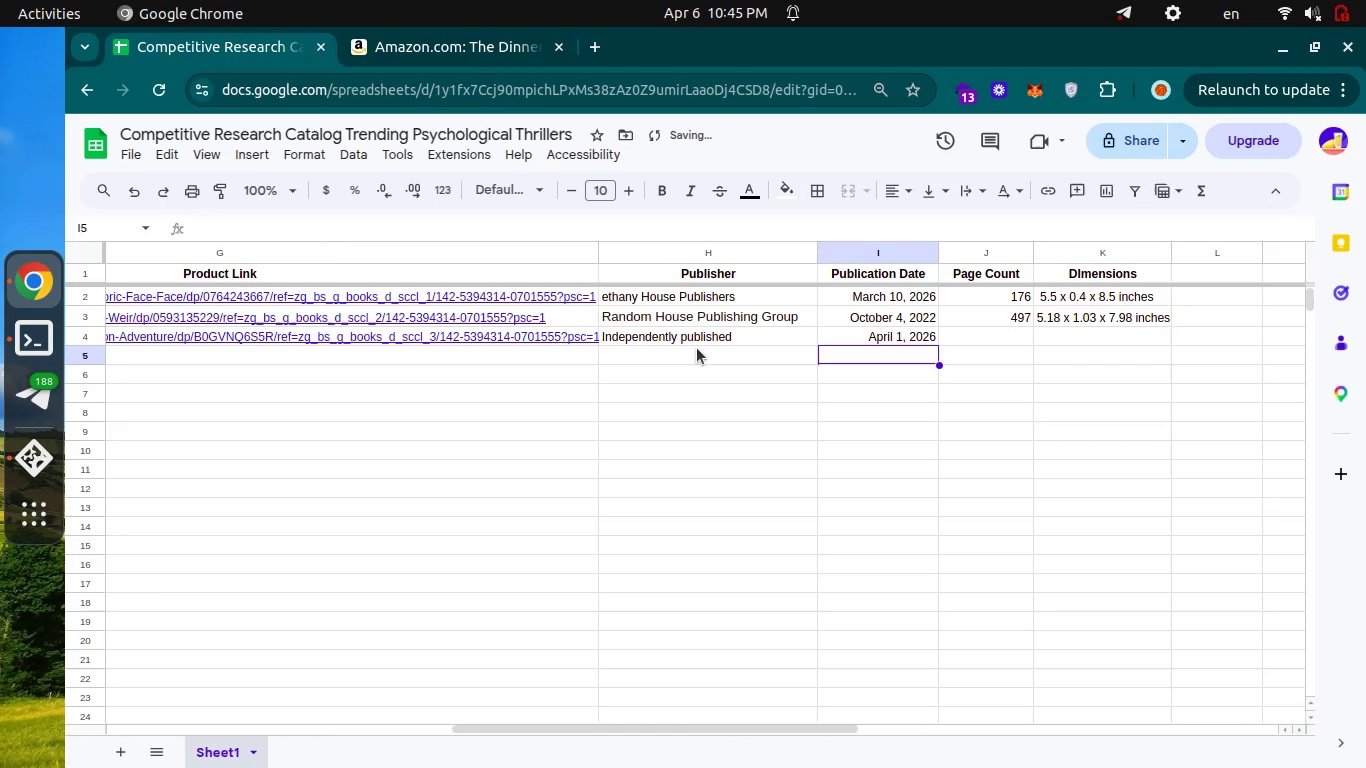 
key(Control+ControlLeft)
 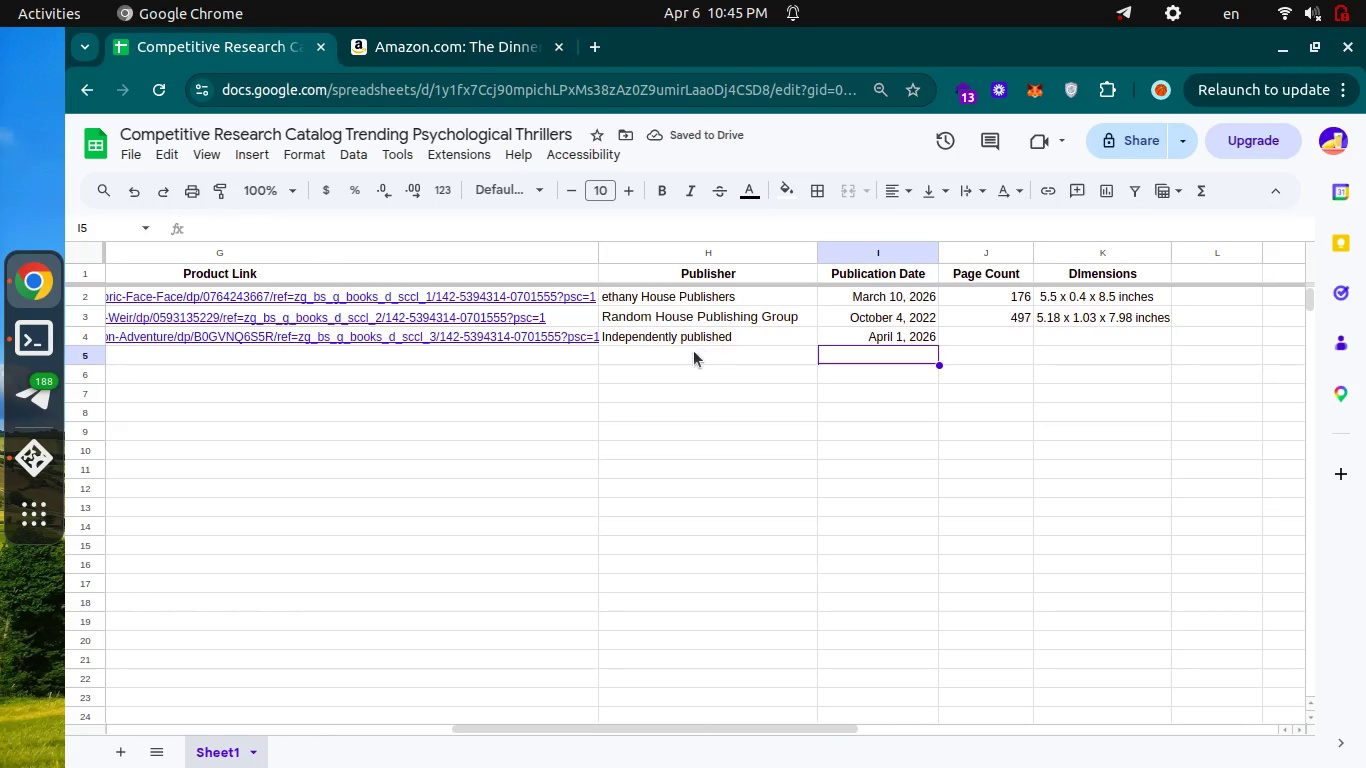 
key(Control+ControlLeft)
 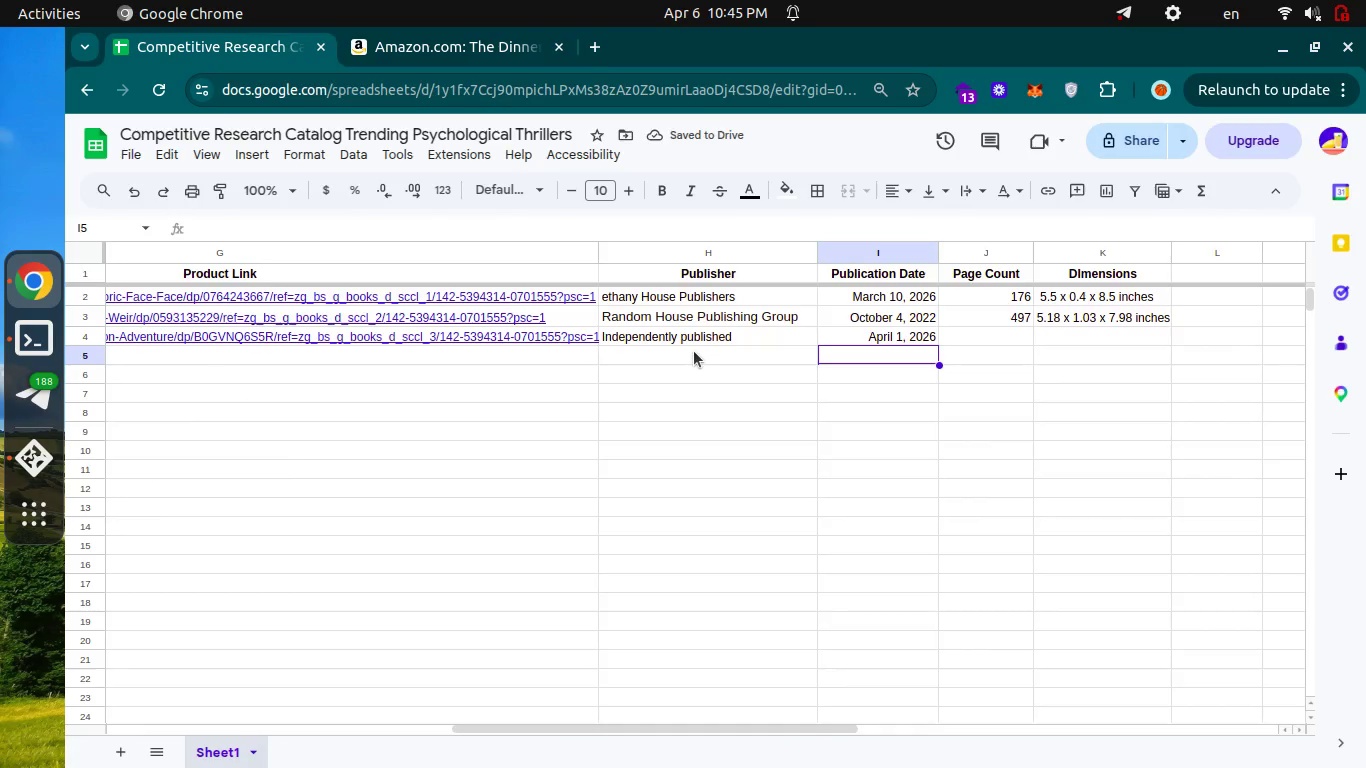 
key(Control+Tab)
 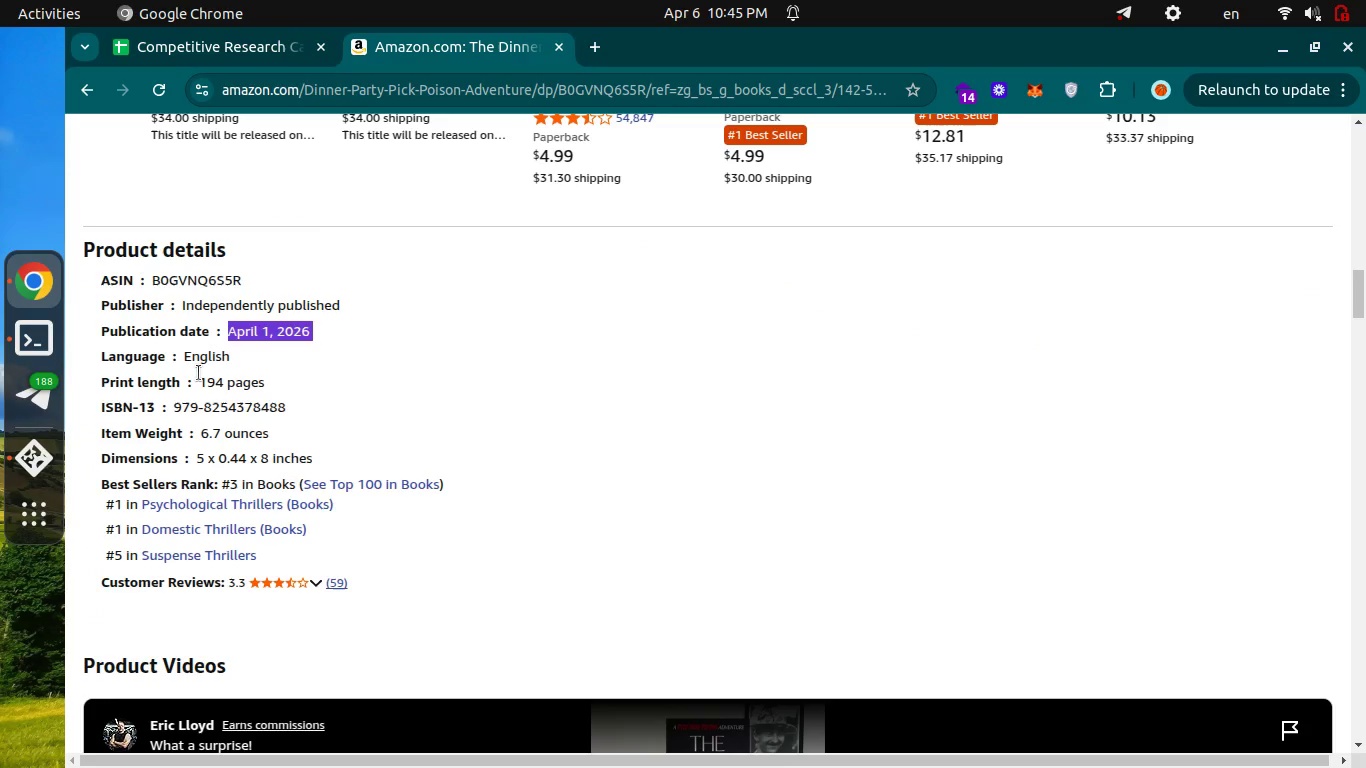 
key(Control+ControlLeft)
 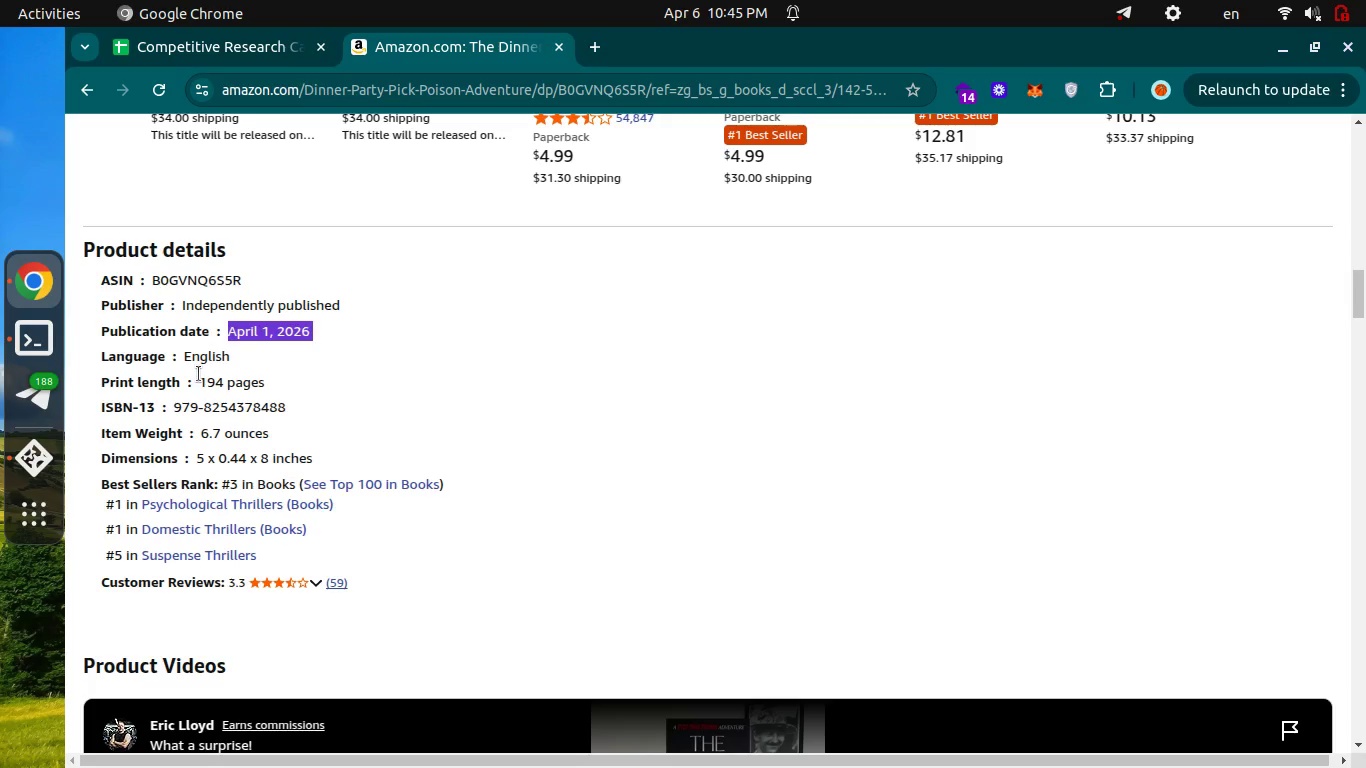 
key(Control+Tab)
 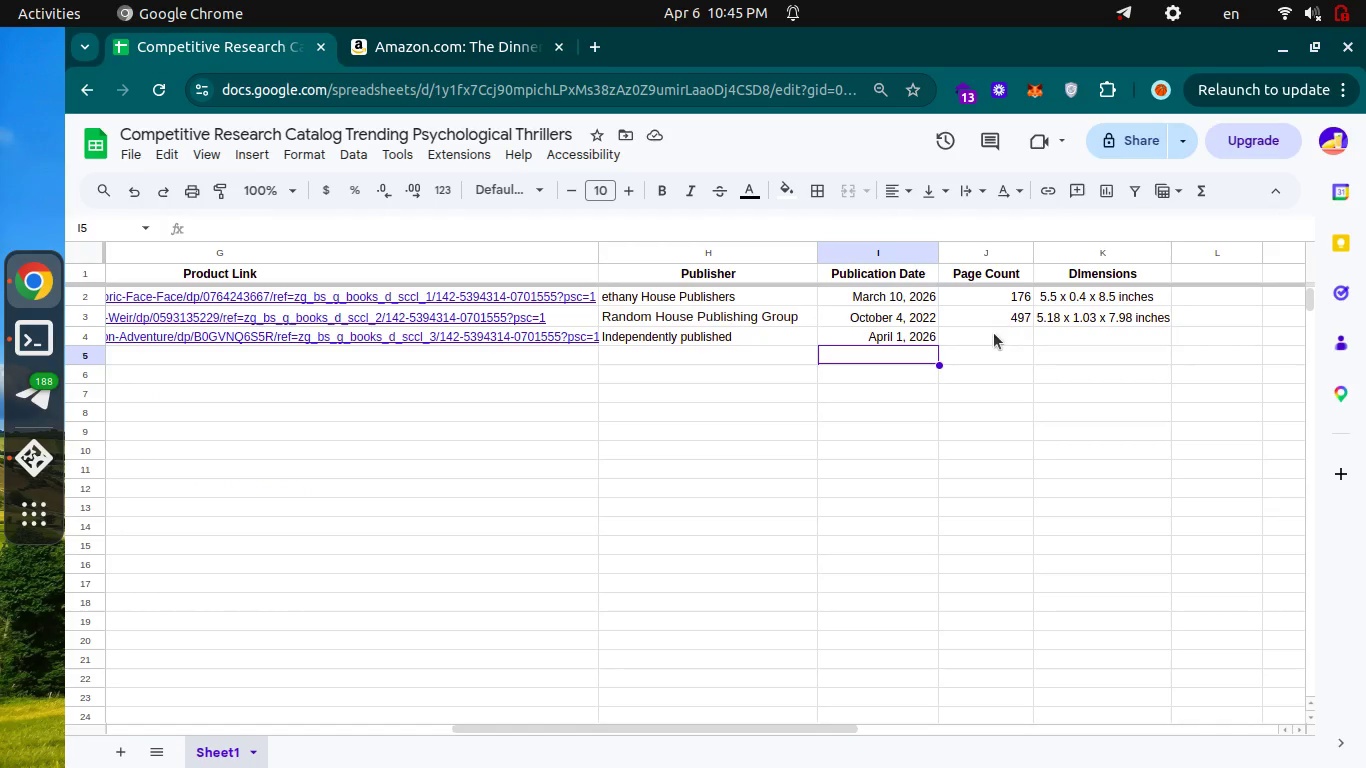 
left_click([994, 333])
 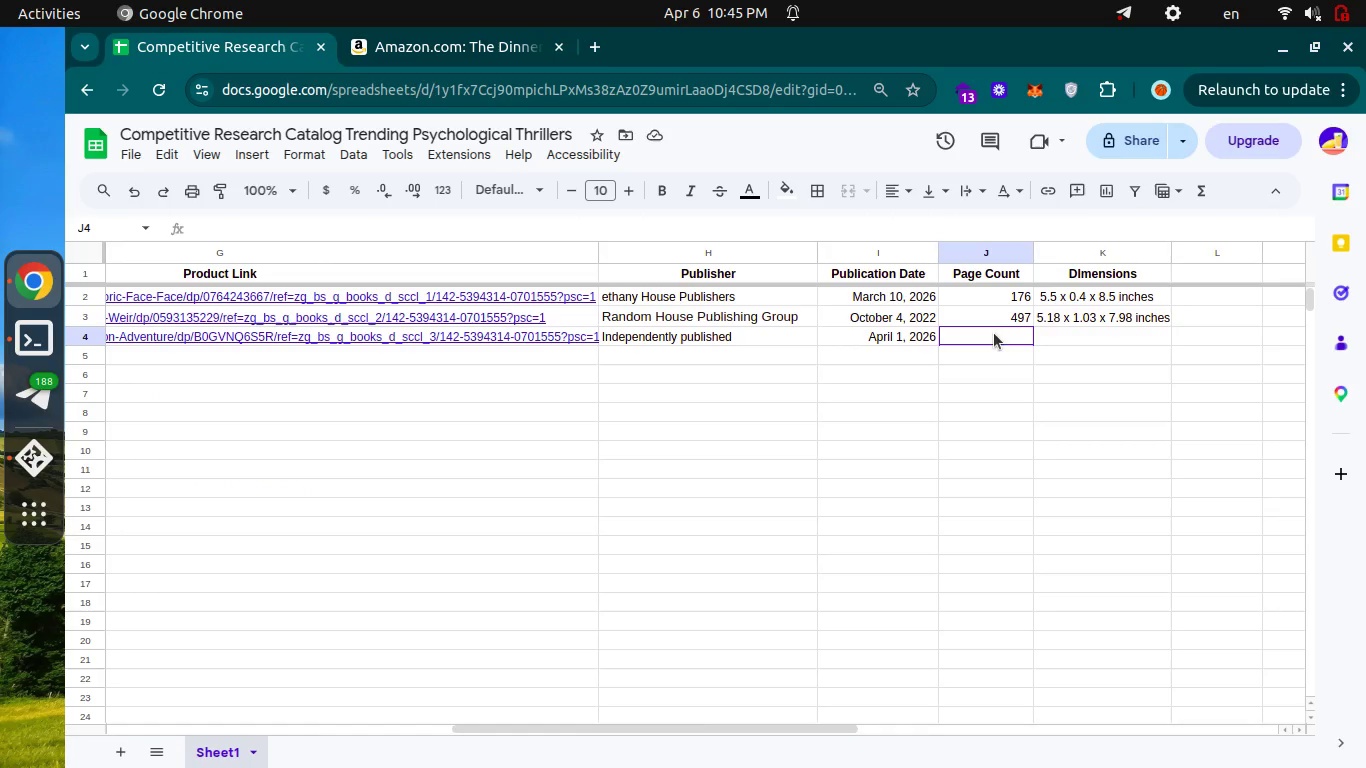 
key(Enter)
 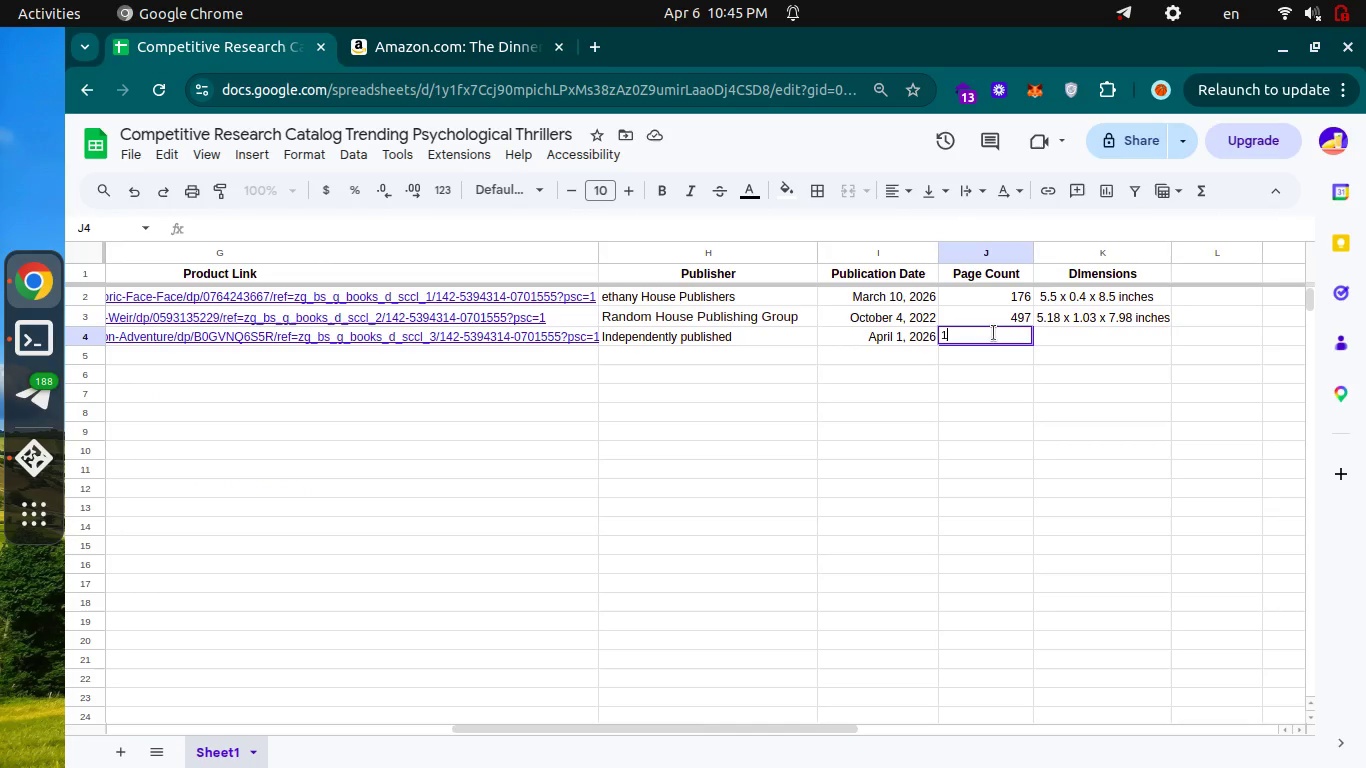 
type(194)
 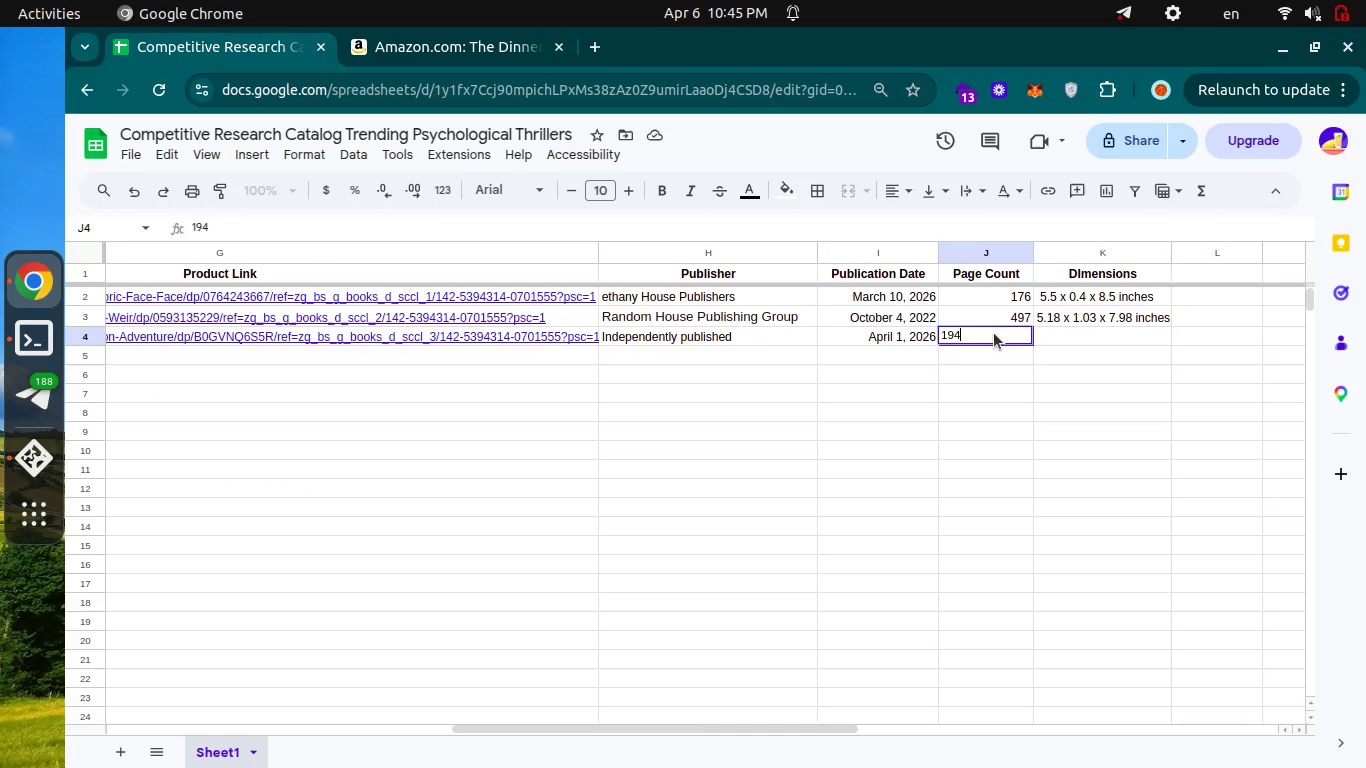 
key(Enter)
 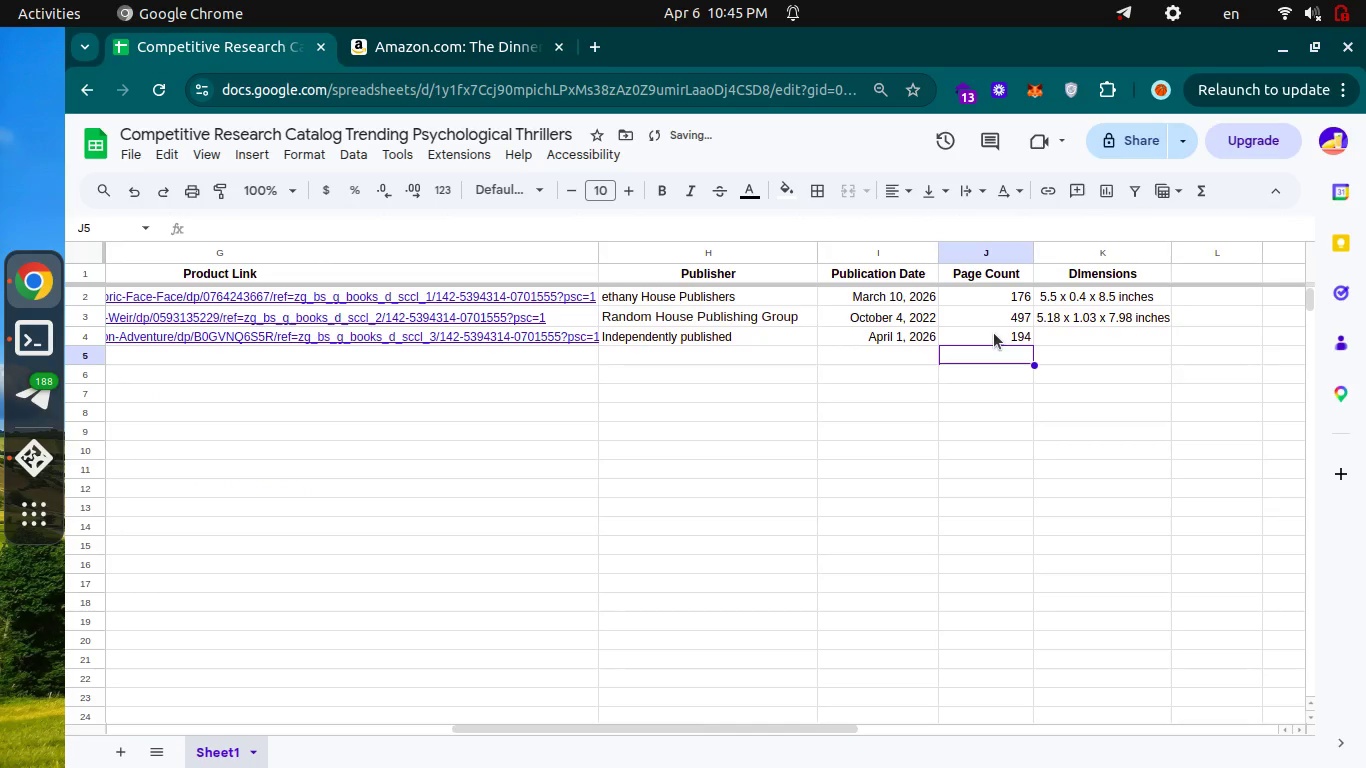 
key(Control+ControlLeft)
 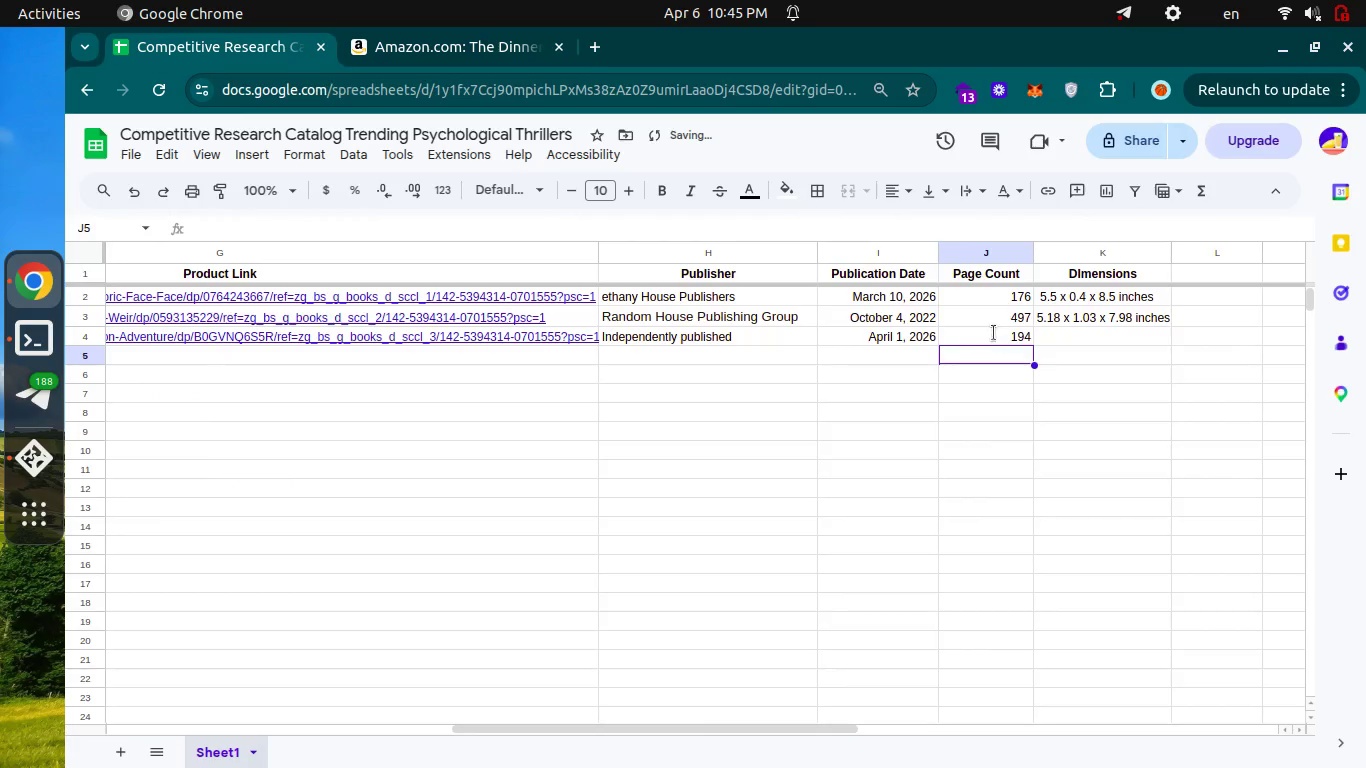 
key(Control+Tab)
 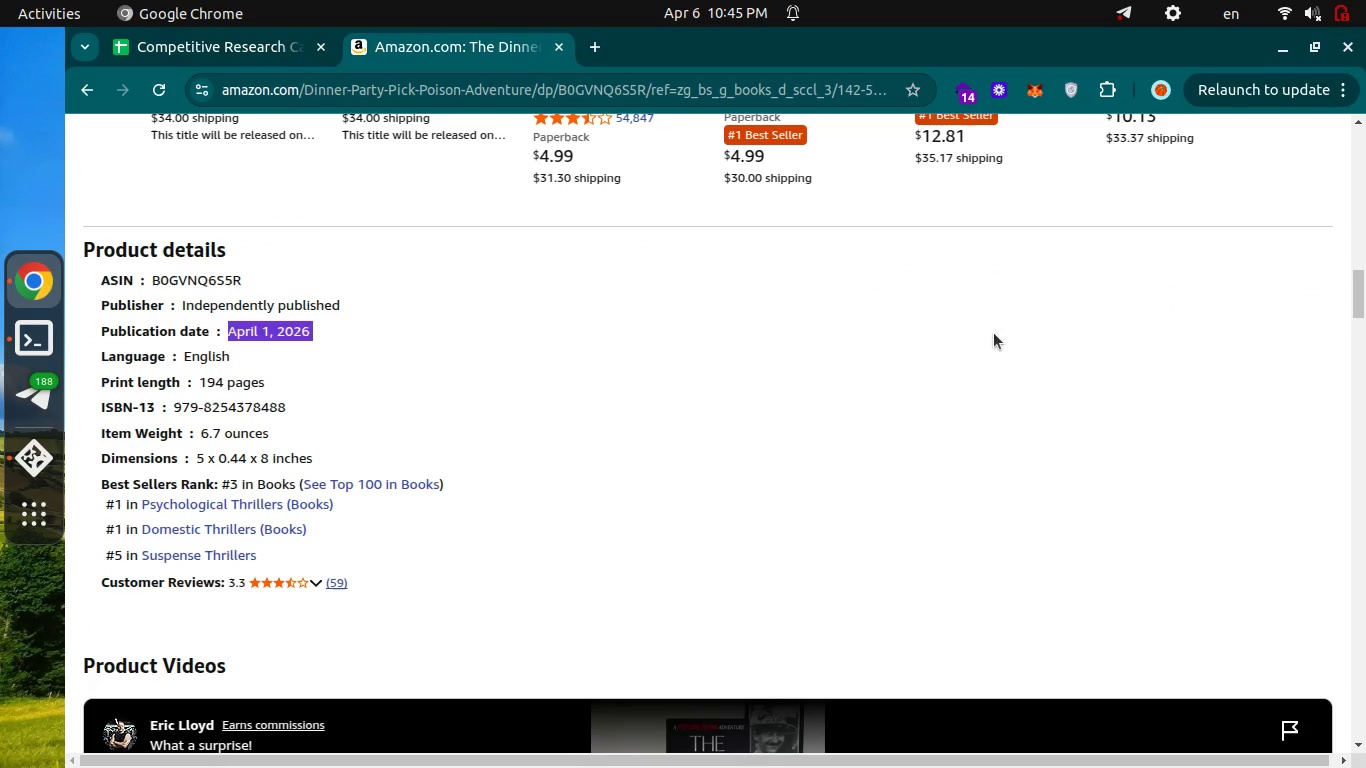 
key(Control+Tab)
 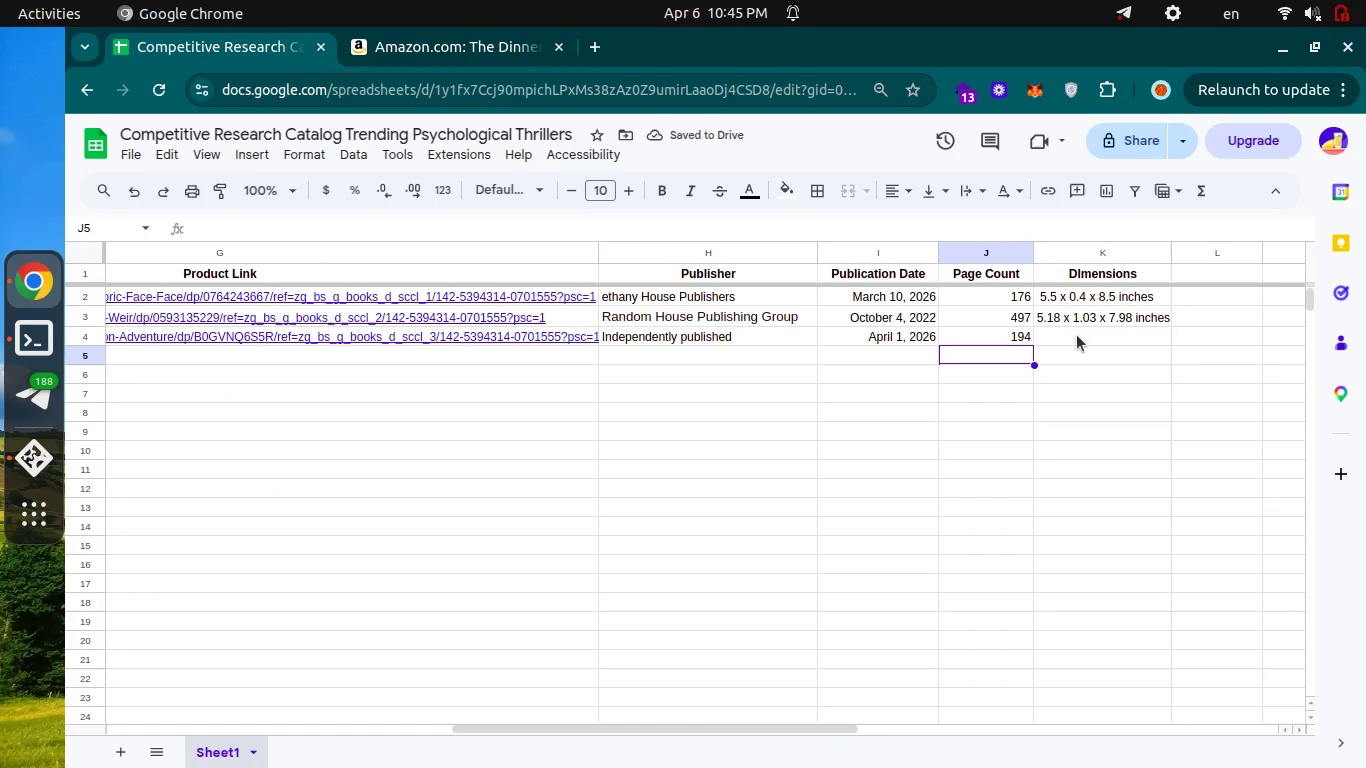 
key(Control+ControlLeft)
 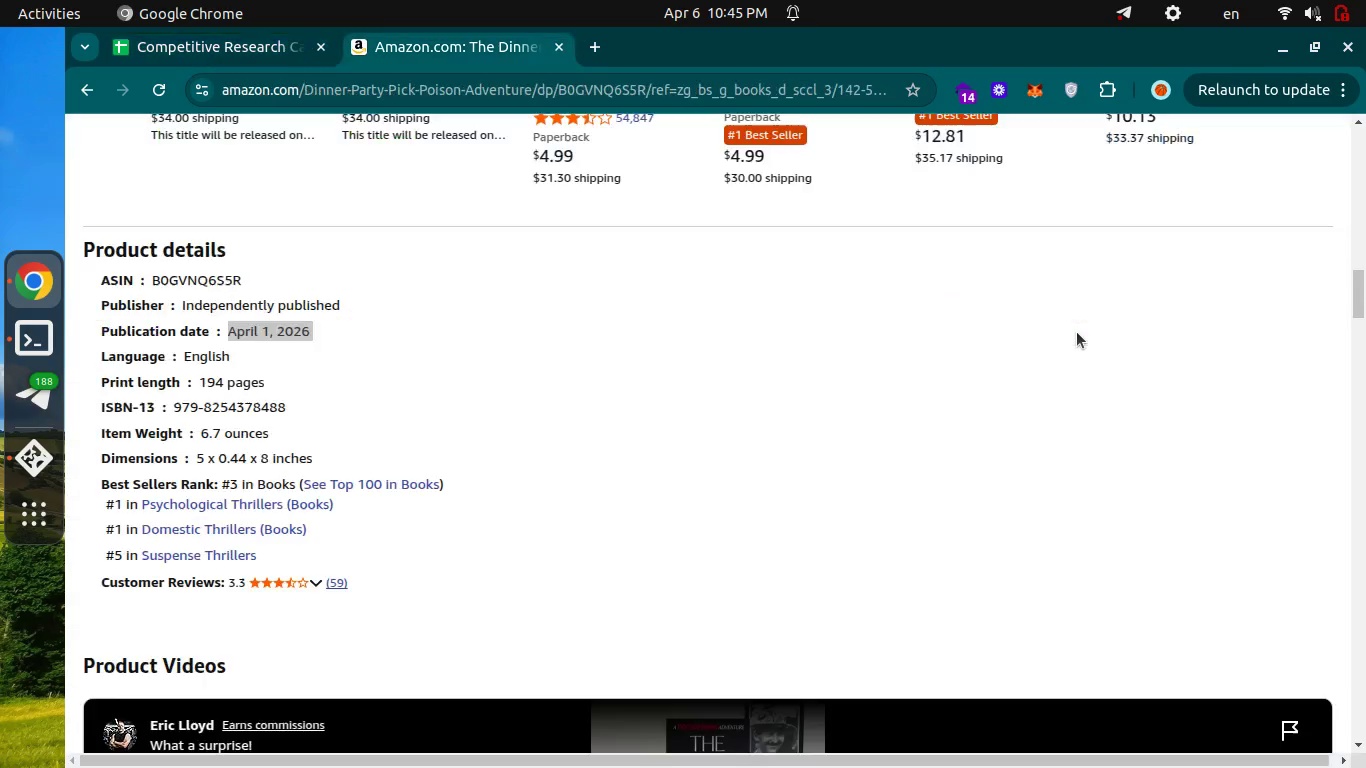 
key(Control+Tab)
 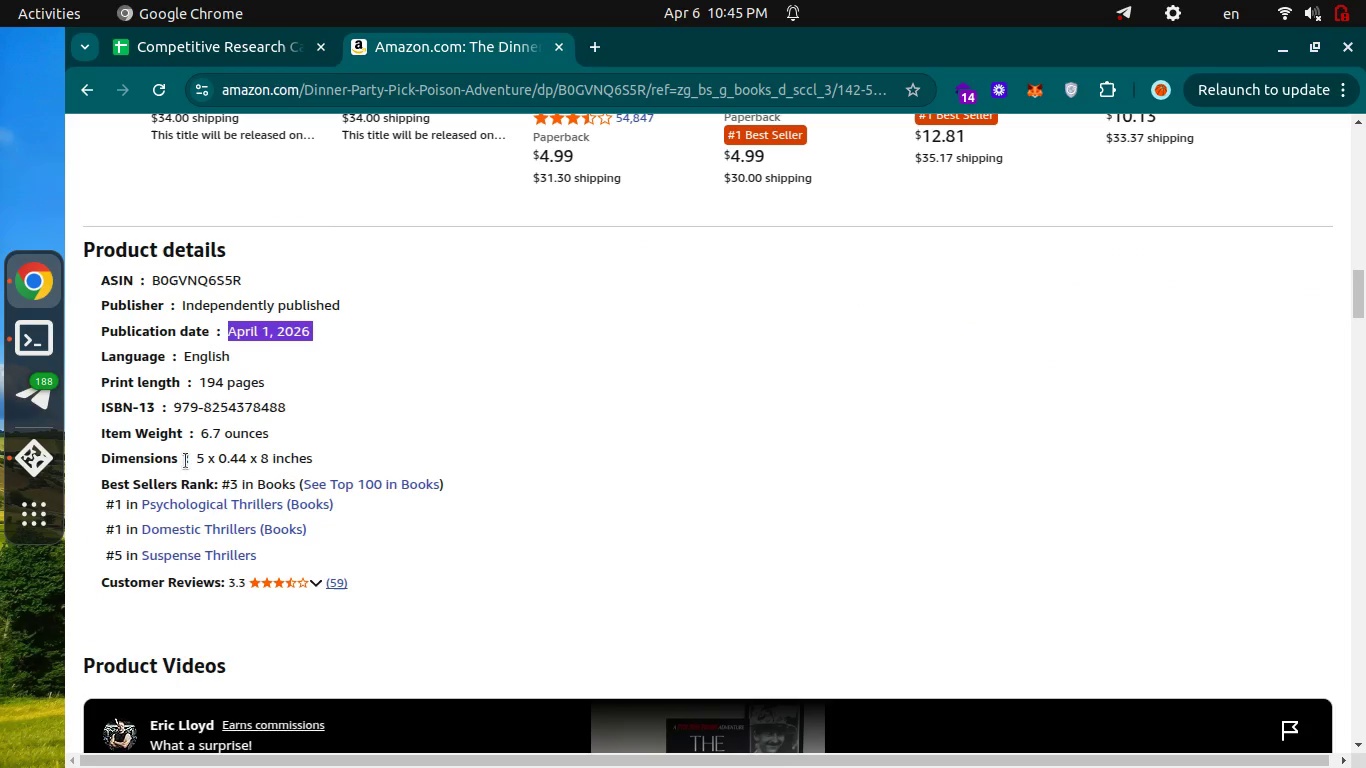 
left_click_drag(start_coordinate=[194, 457], to_coordinate=[322, 454])
 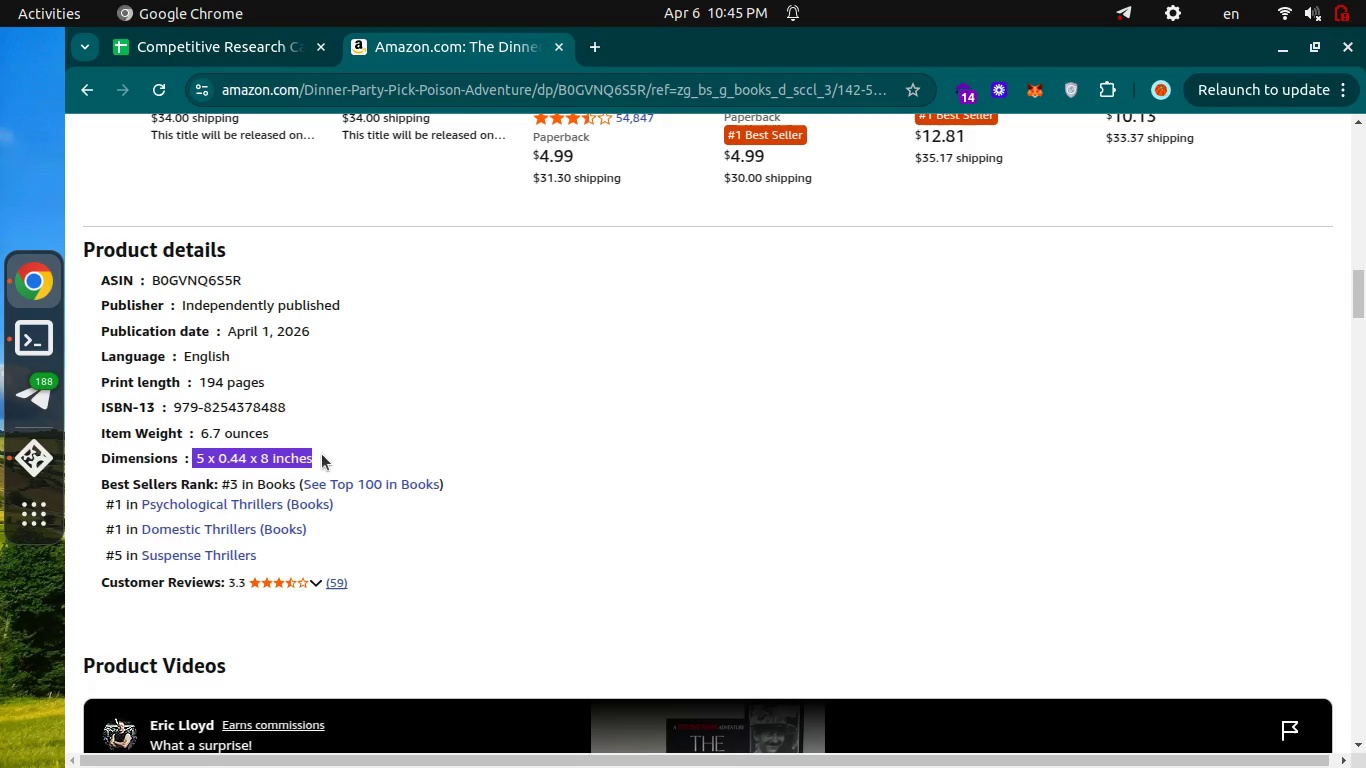 
key(Control+C)
 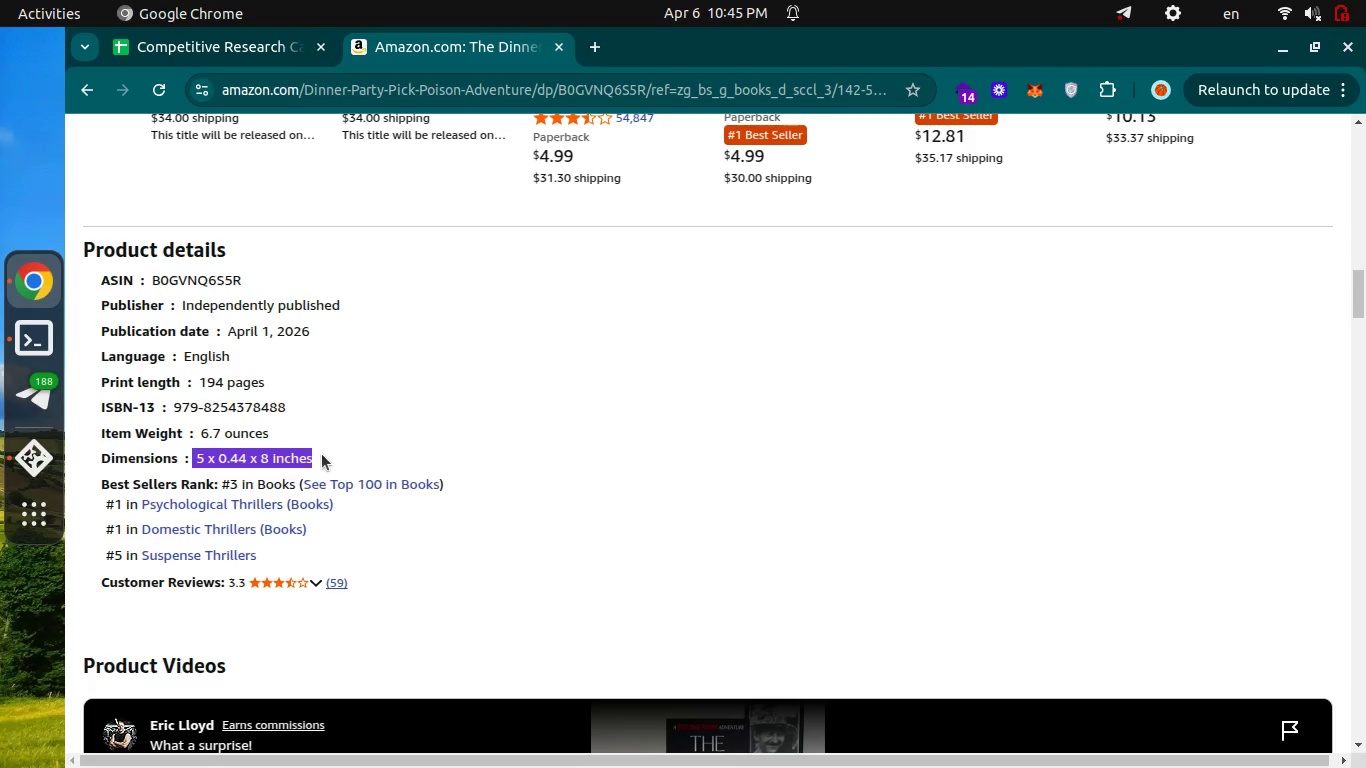 
key(Control+C)
 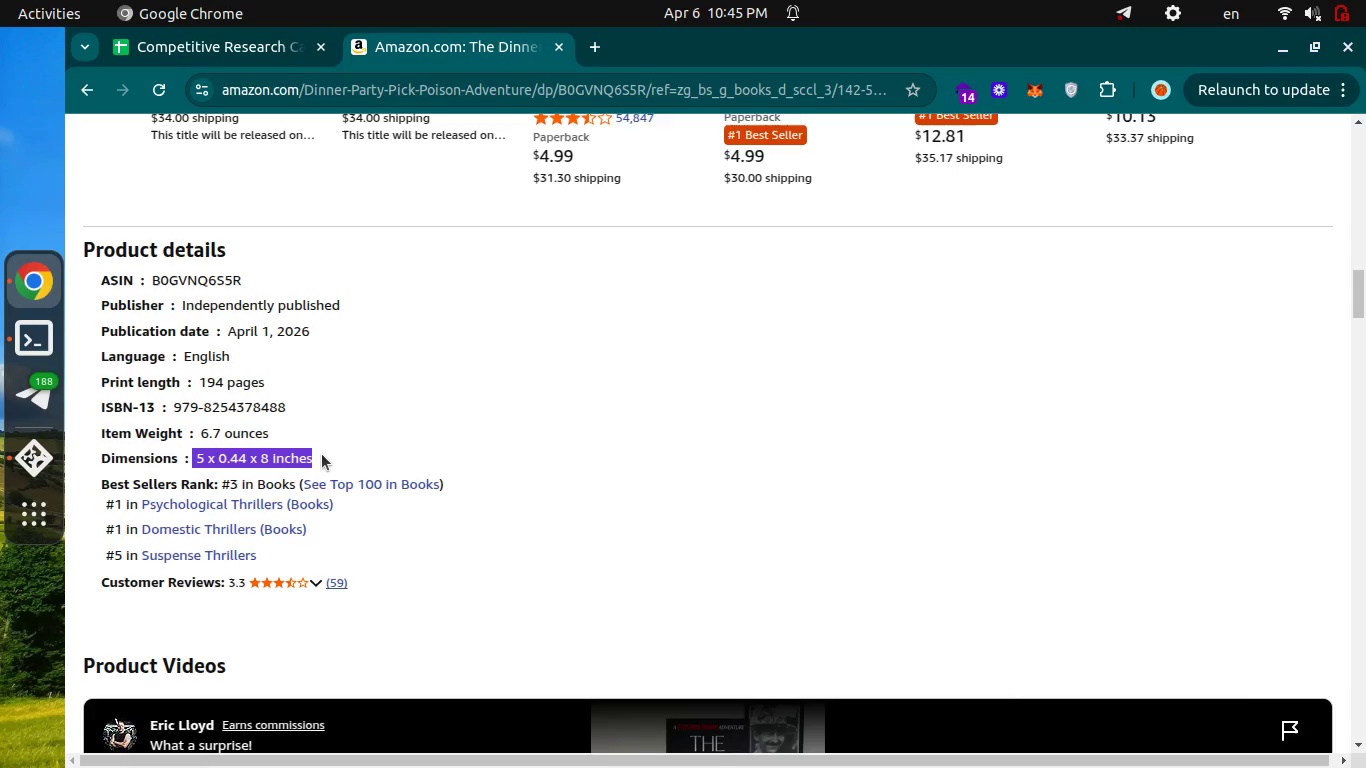 
key(Control+ControlLeft)
 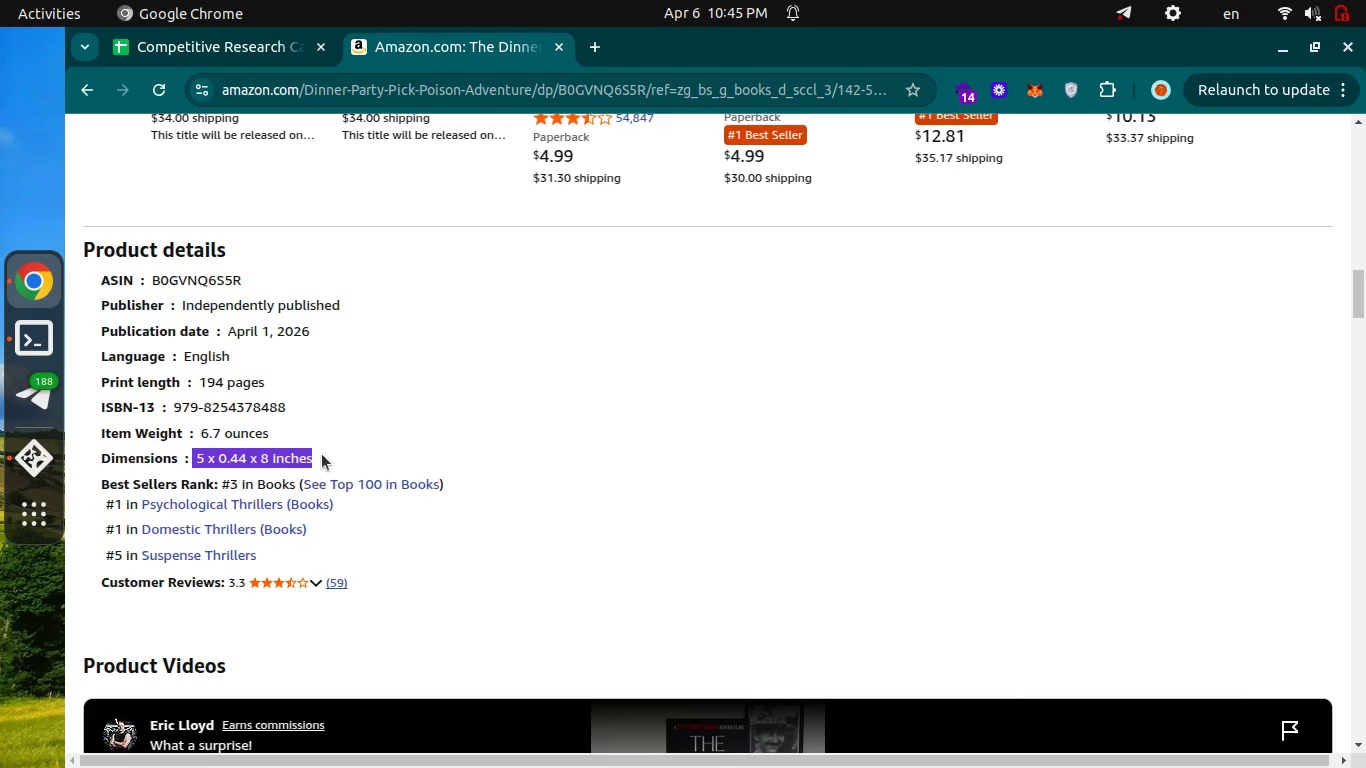 
key(Control+Tab)
 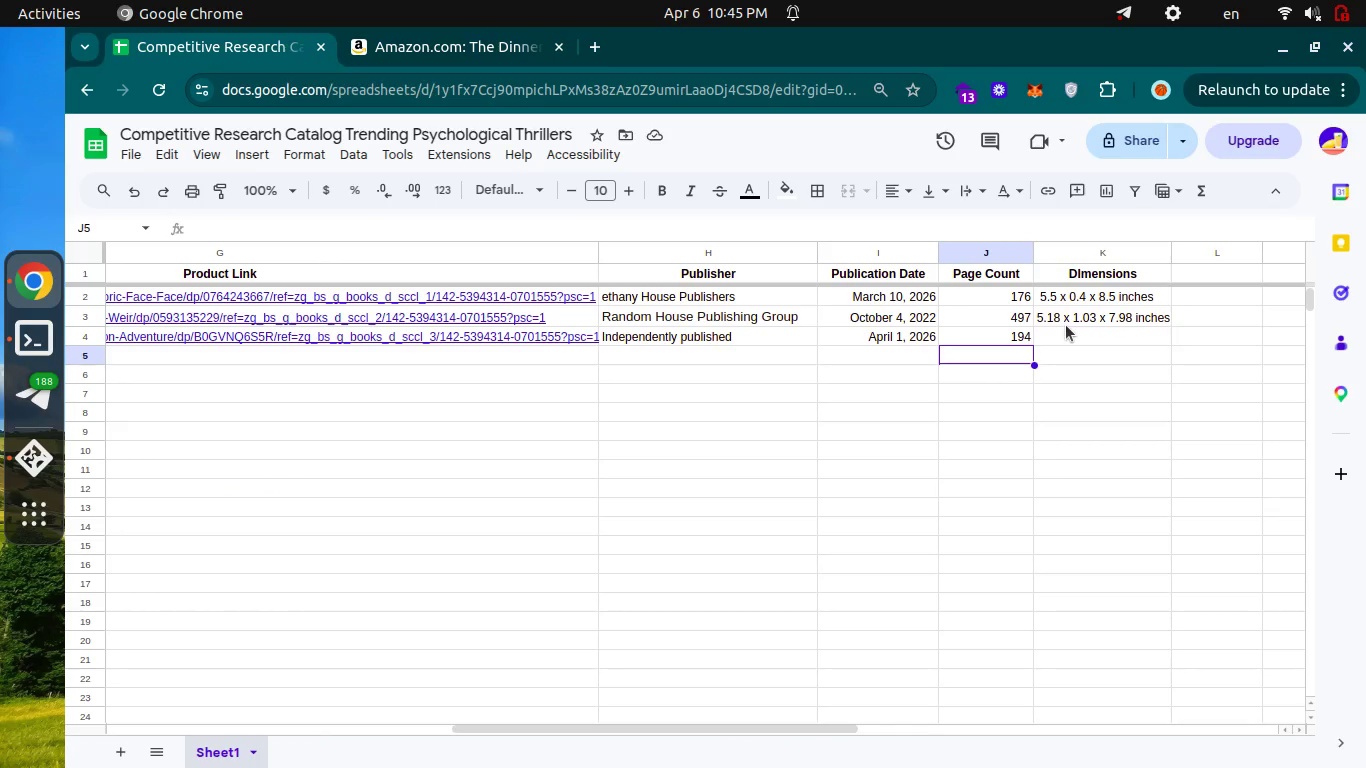 
left_click([1066, 325])
 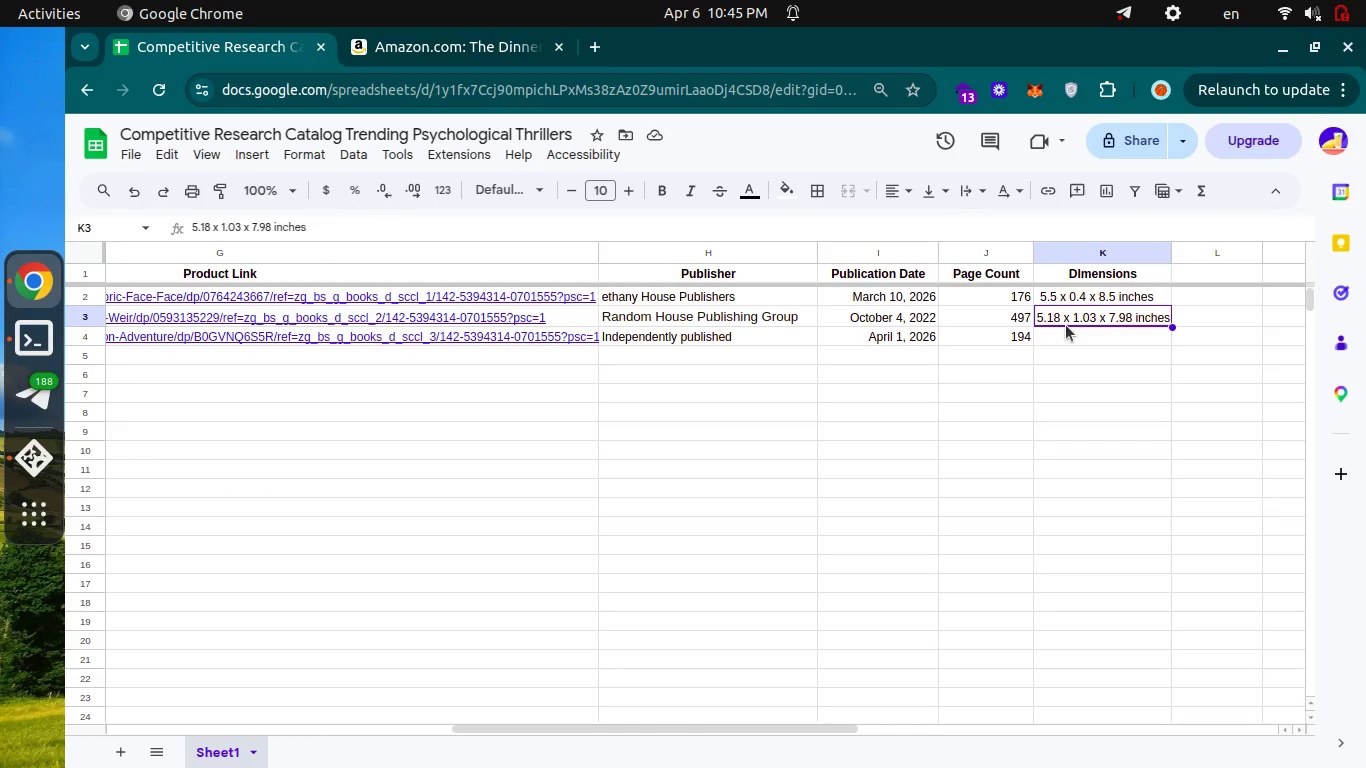 
key(ArrowDown)
 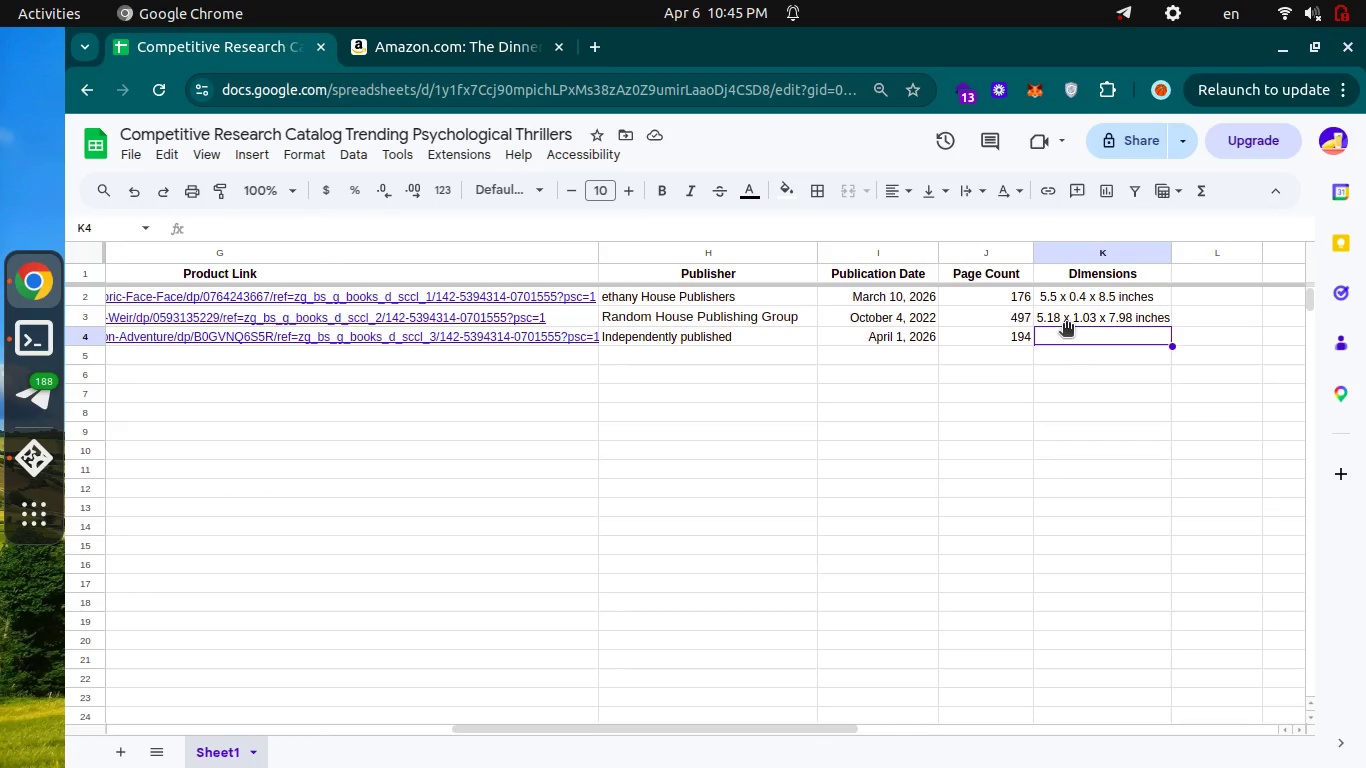 
key(Enter)
 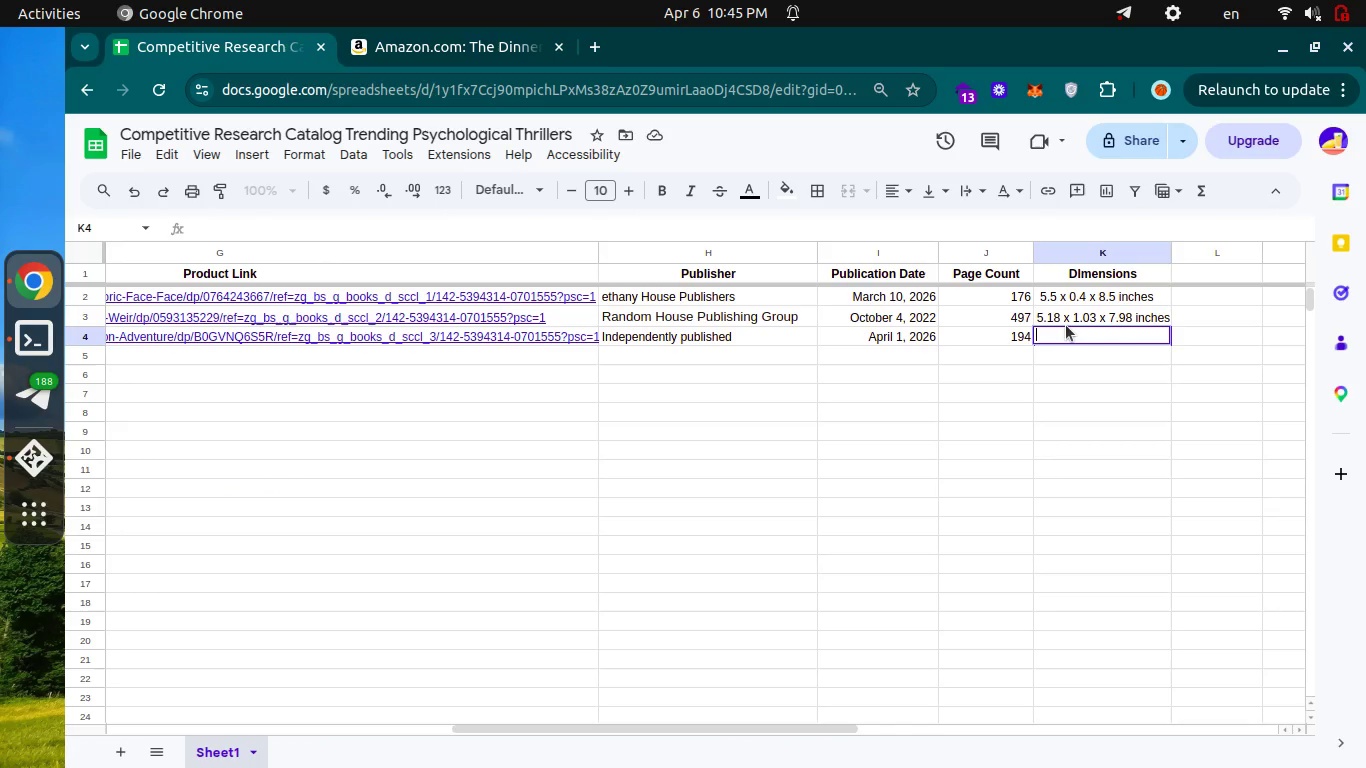 
key(Control+V)
 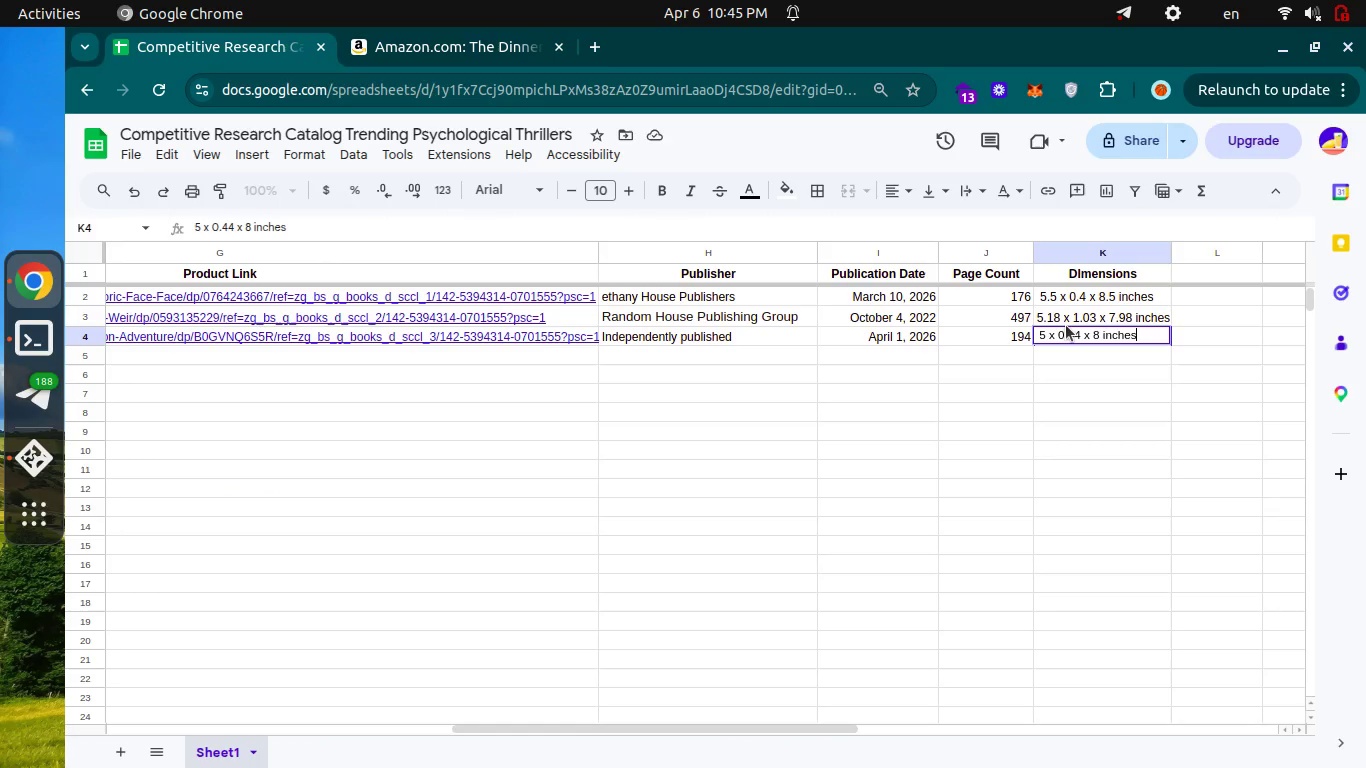 
key(Enter)
 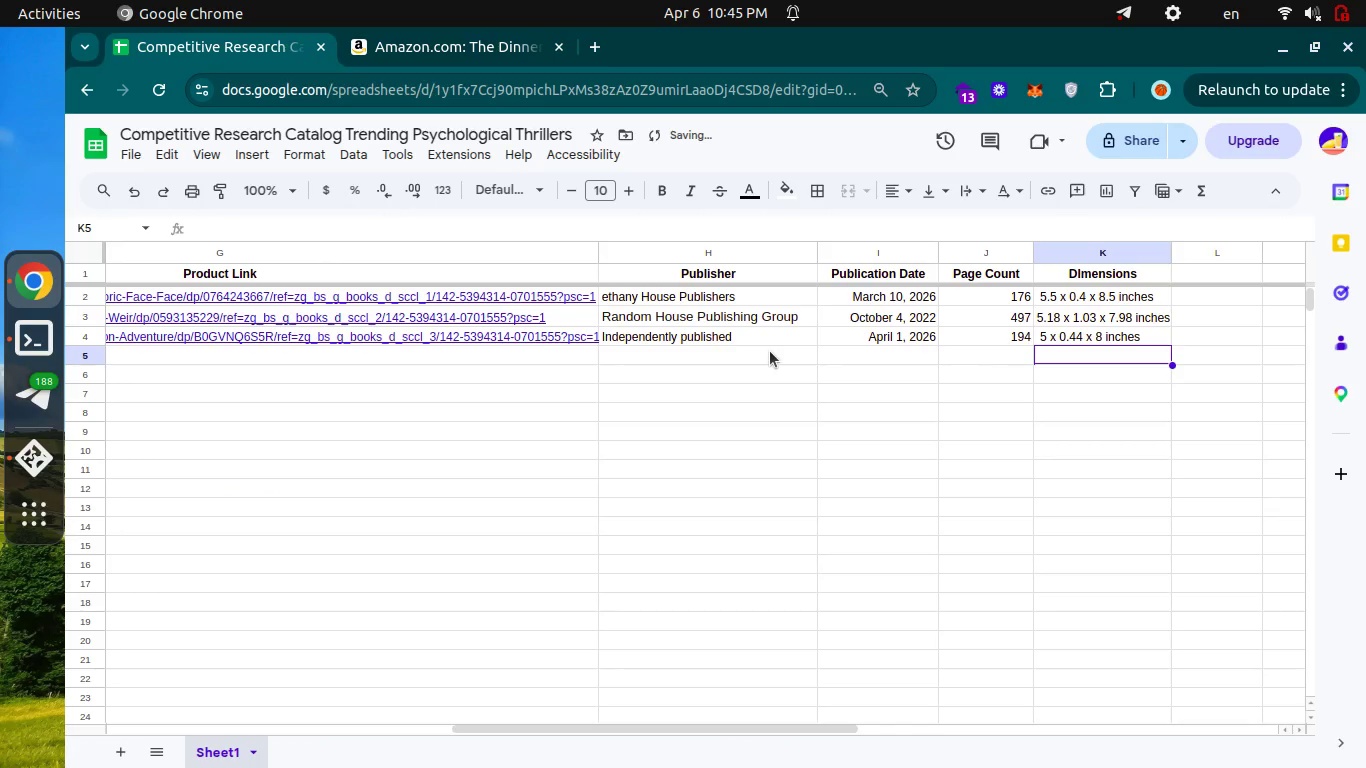 
key(Control+ControlLeft)
 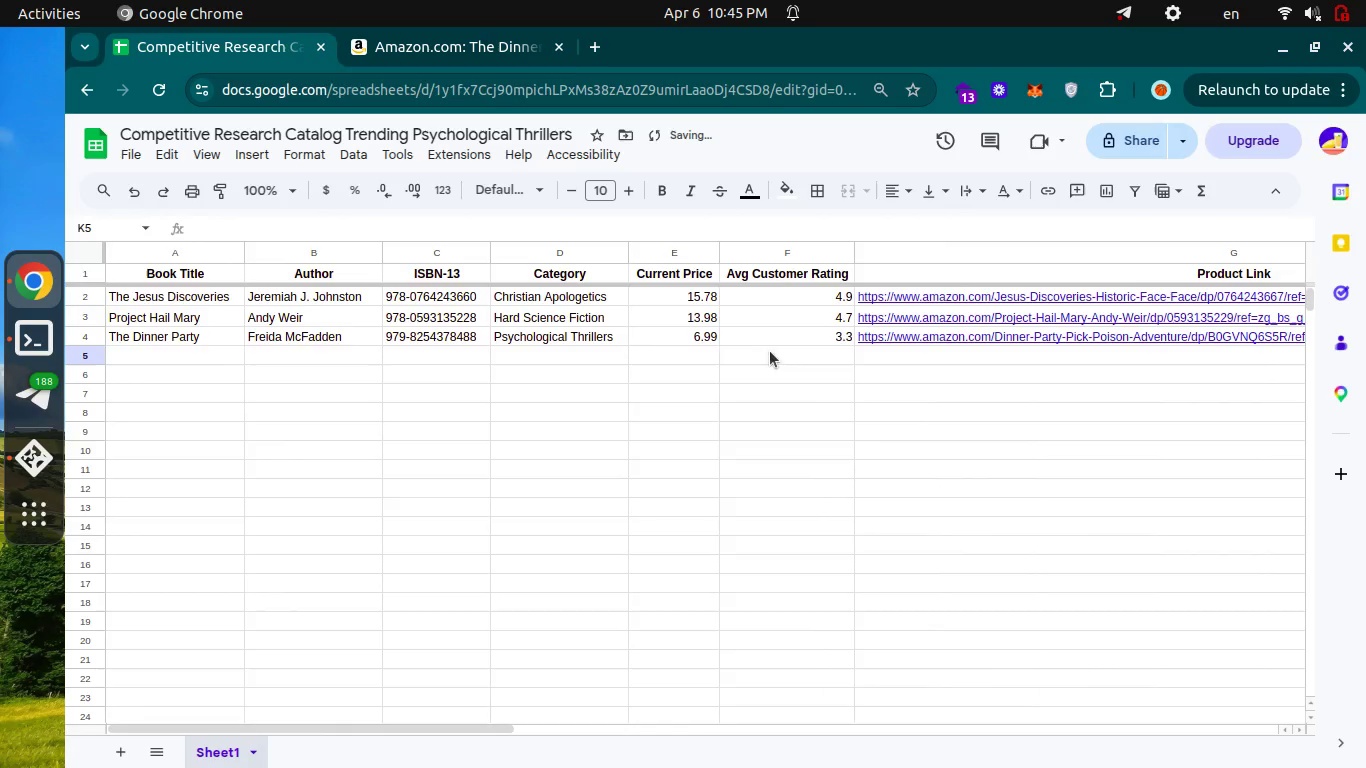 
key(Control+Tab)
 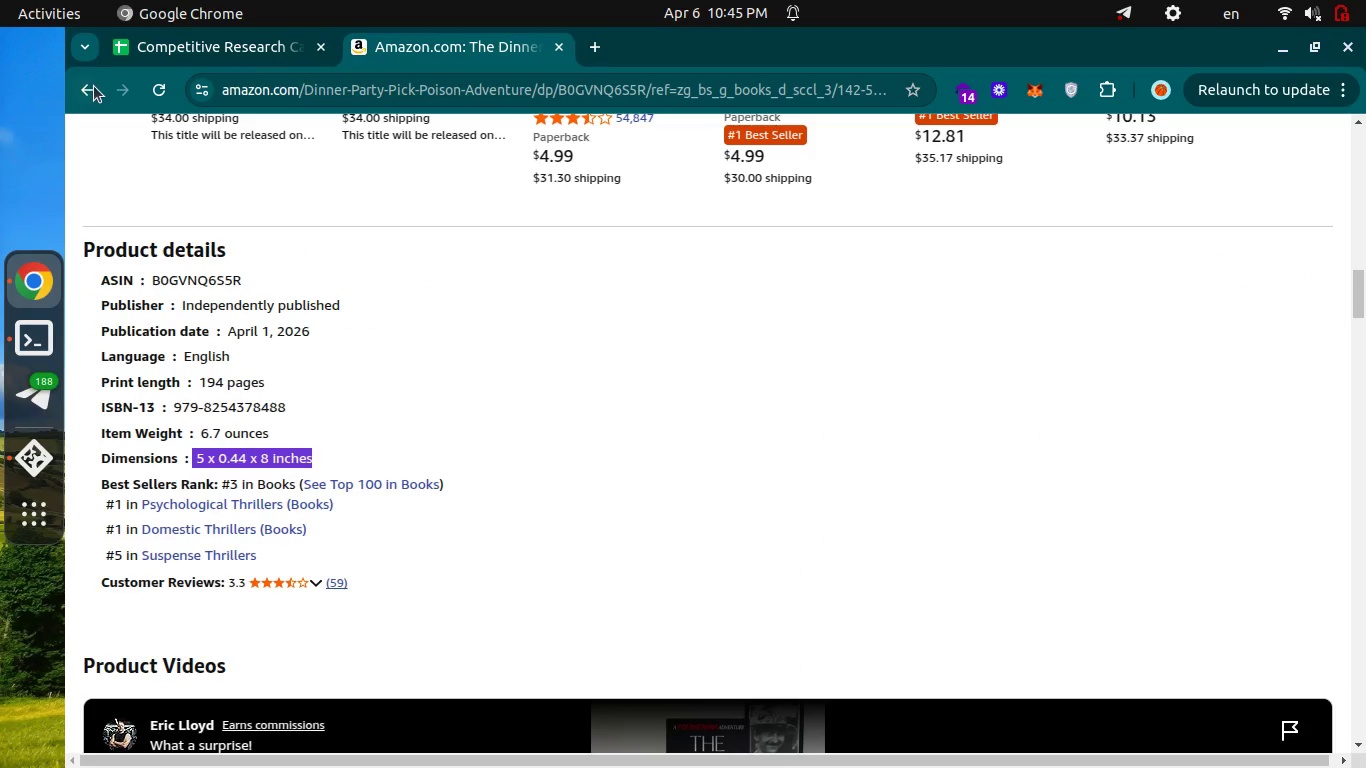 
scroll: coordinate [770, 351], scroll_direction: up, amount: 10.0
 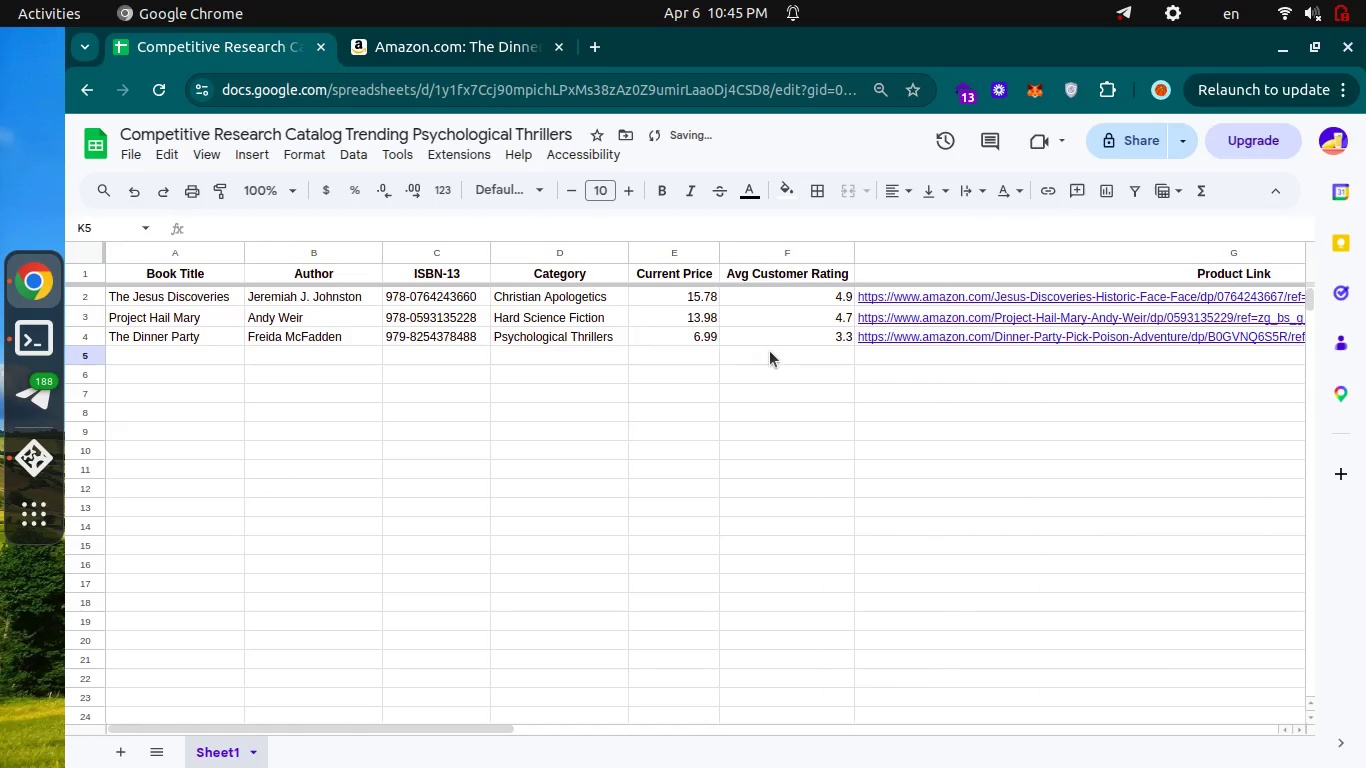 
left_click([94, 86])
 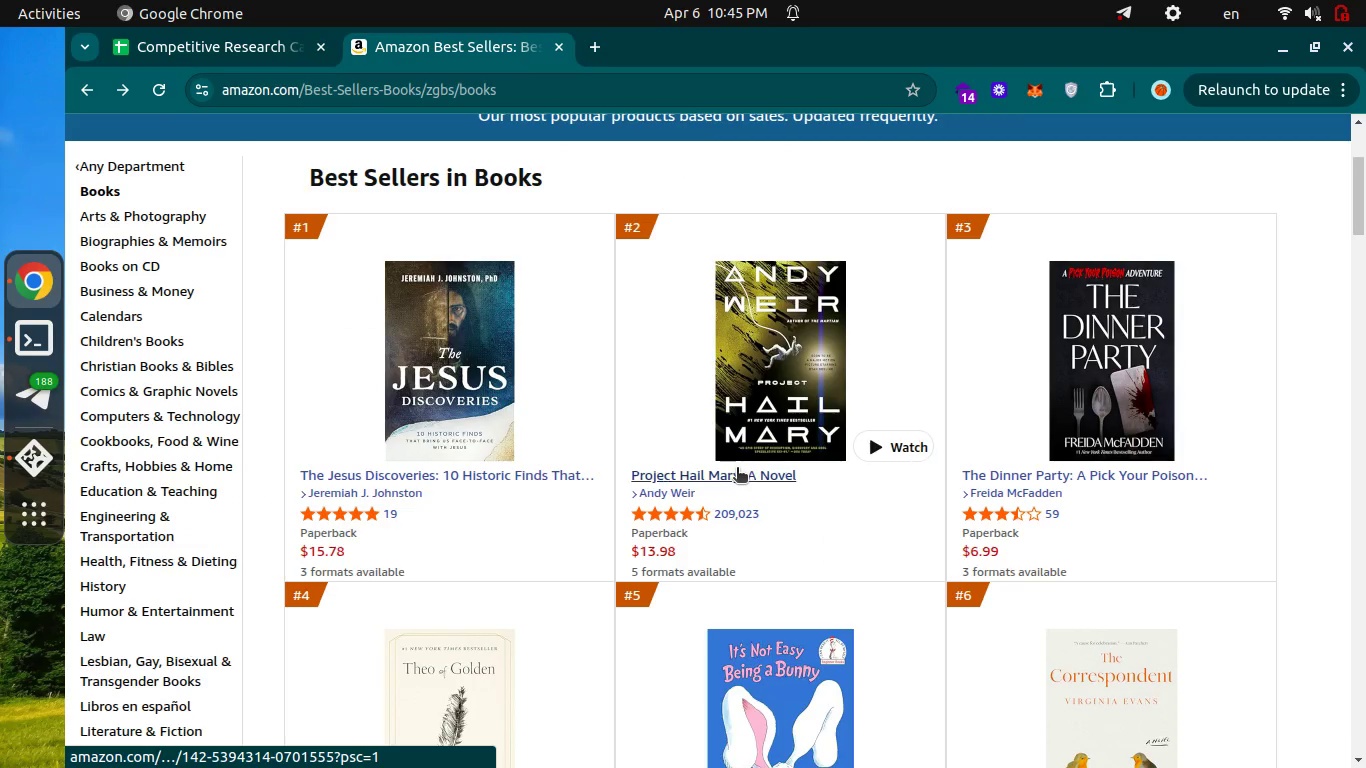 
scroll: coordinate [737, 469], scroll_direction: down, amount: 2.0
 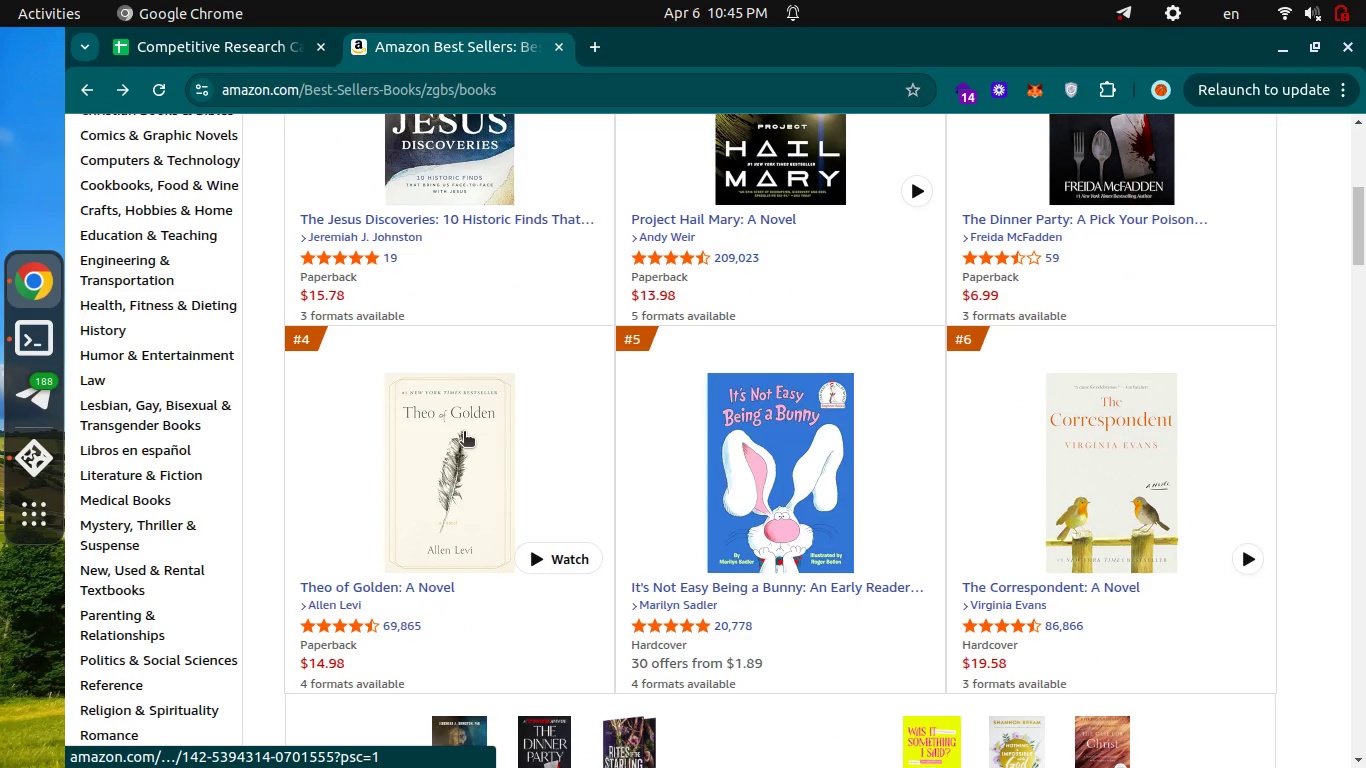 
left_click([464, 433])
 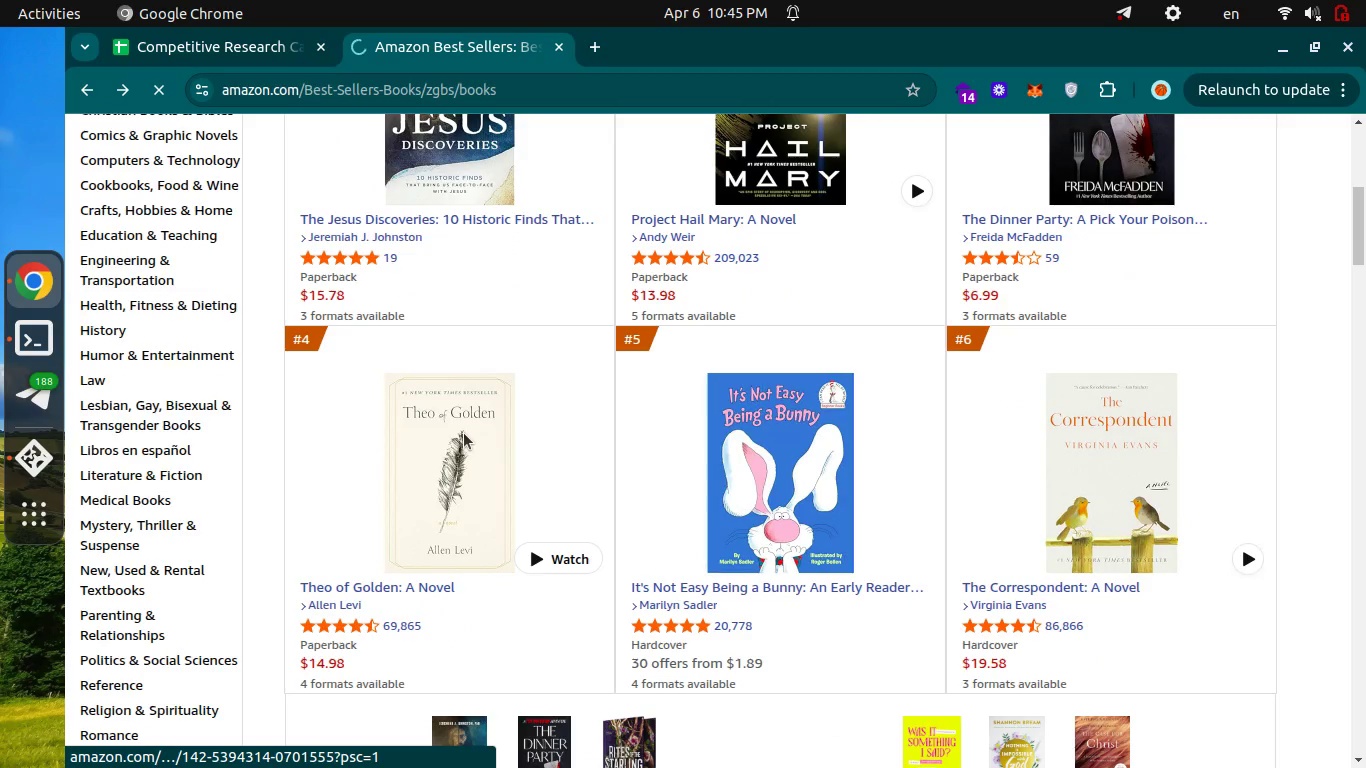 
key(Alt+AltLeft)
 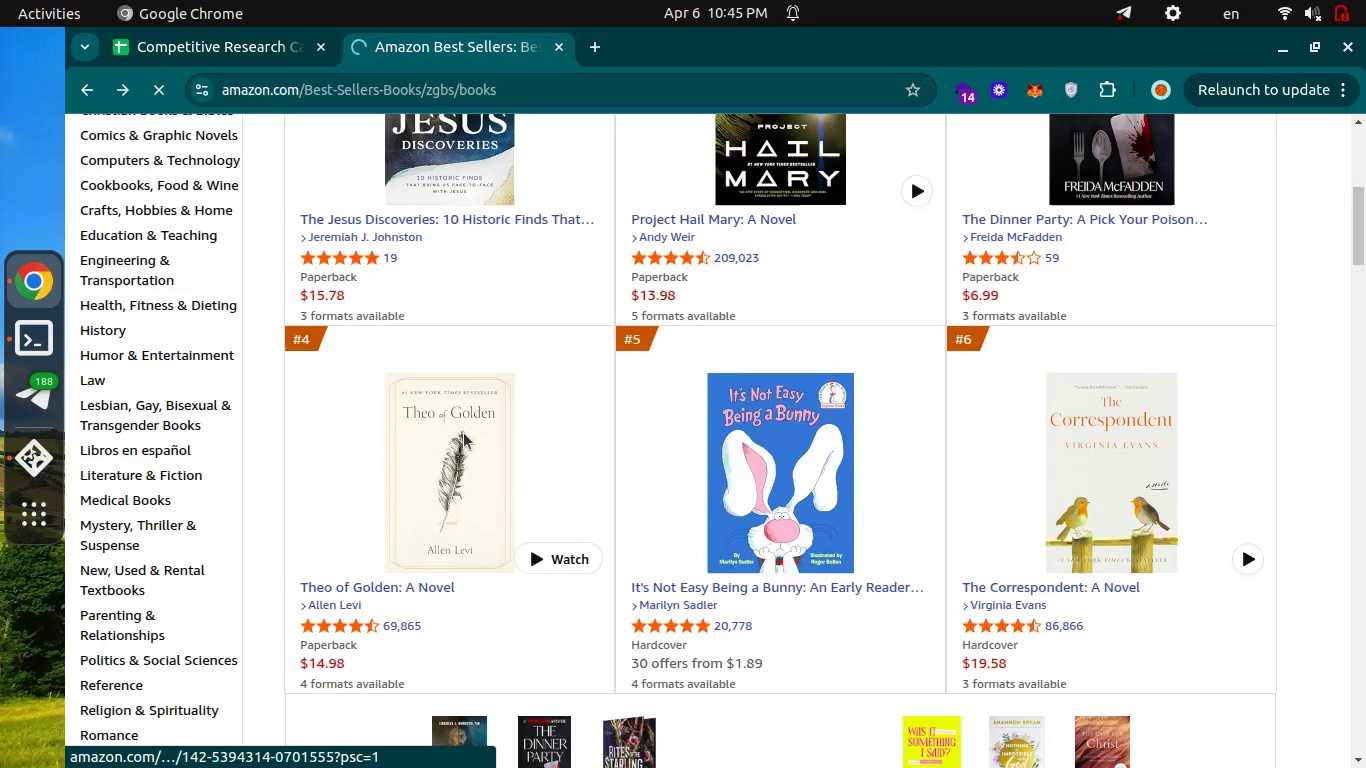 
key(Alt+Tab)